 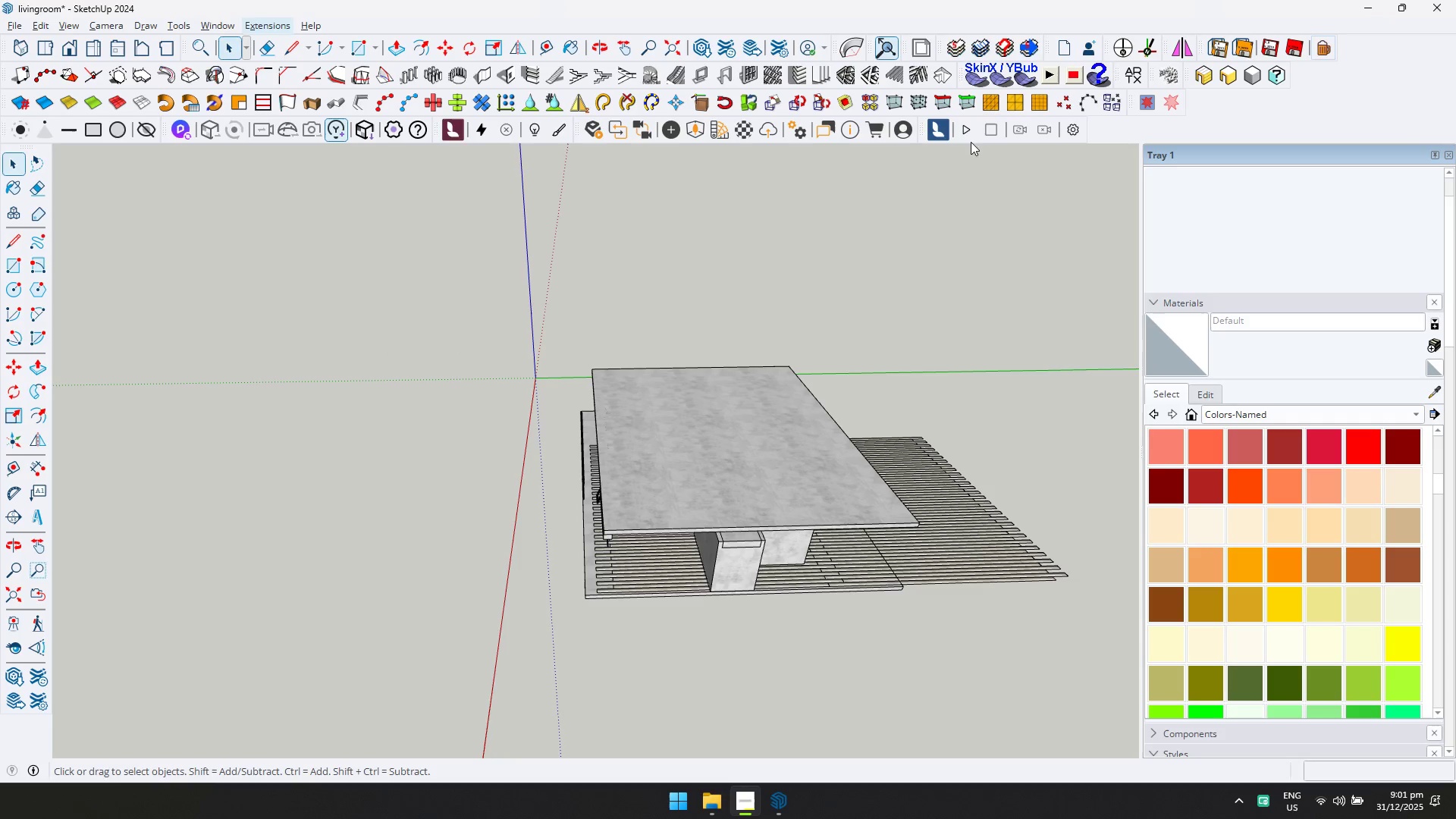 
scroll: coordinate [757, 532], scroll_direction: up, amount: 5.0
 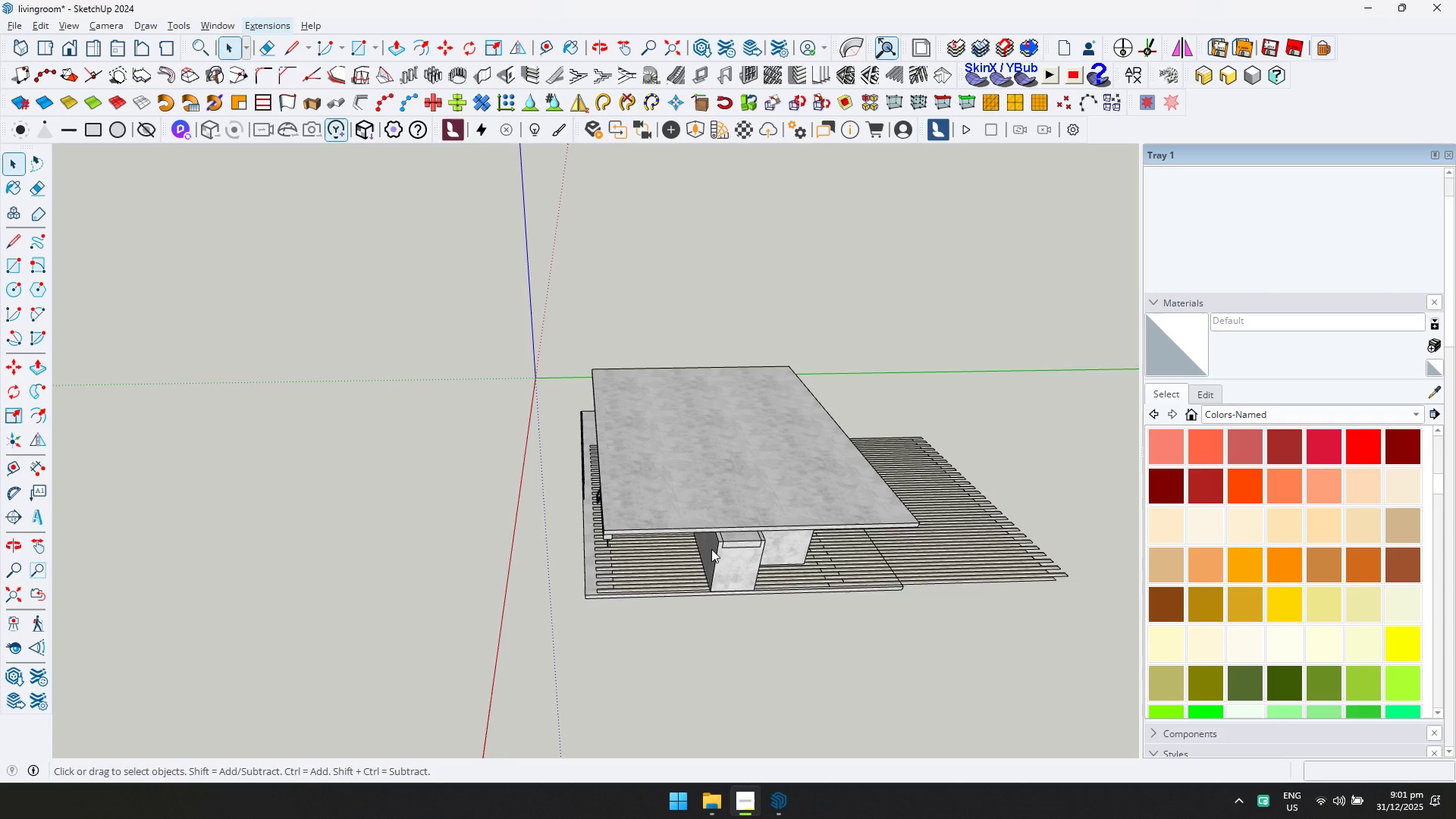 
wait(19.73)
 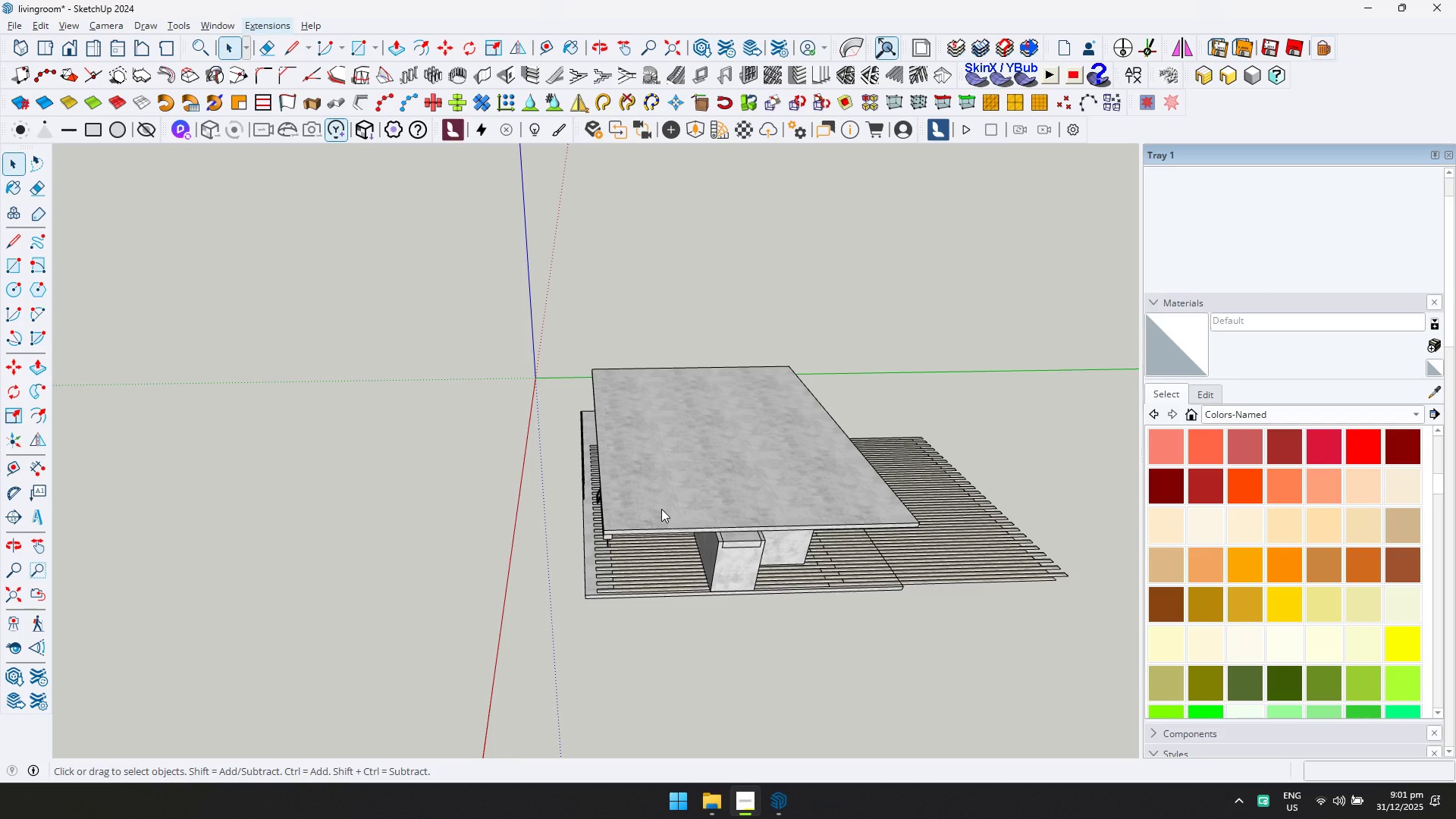 
left_click([1058, 575])
 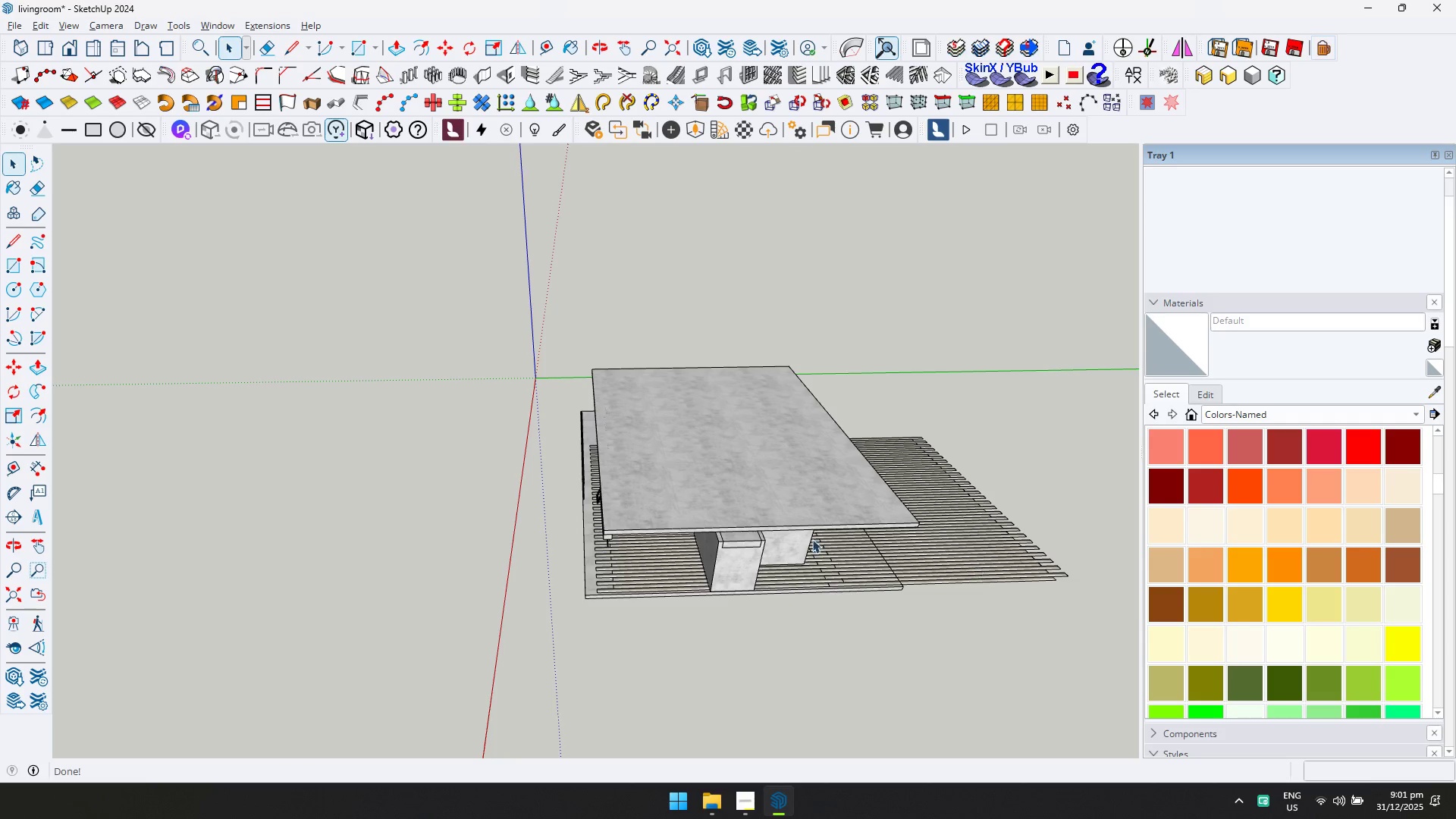 
scroll: coordinate [605, 584], scroll_direction: up, amount: 9.0
 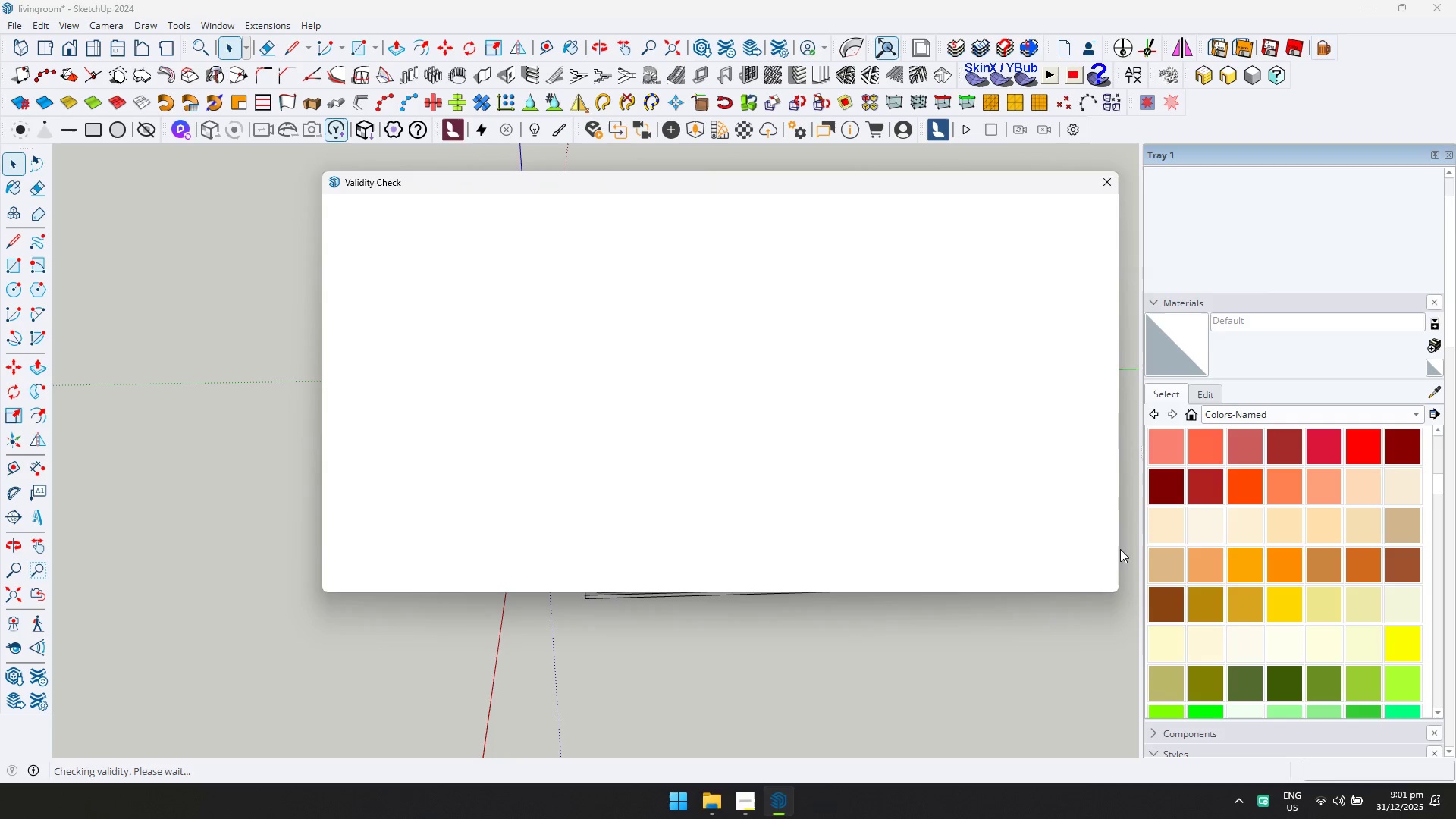 
left_click([1087, 573])
 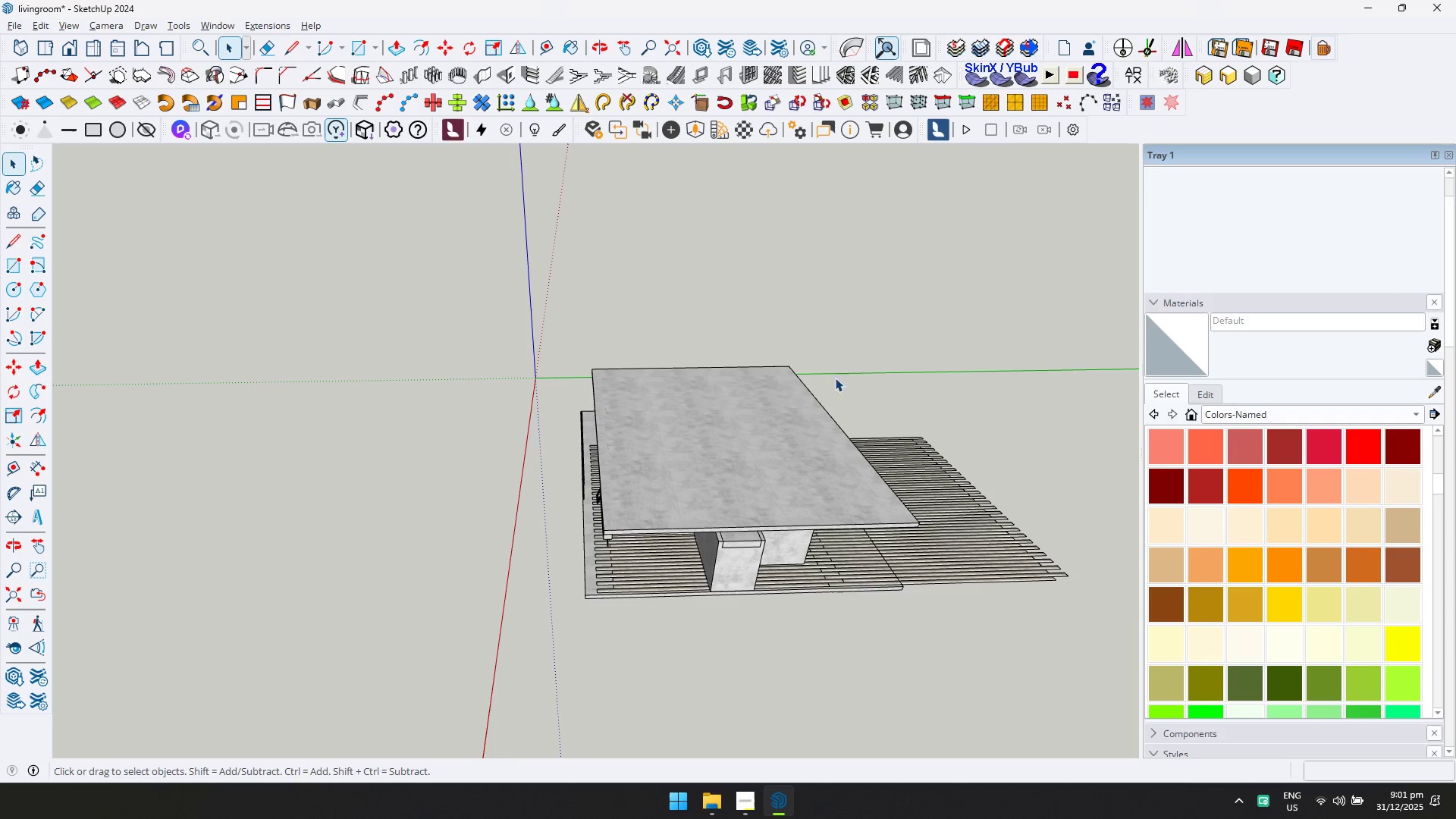 
scroll: coordinate [549, 535], scroll_direction: up, amount: 9.0
 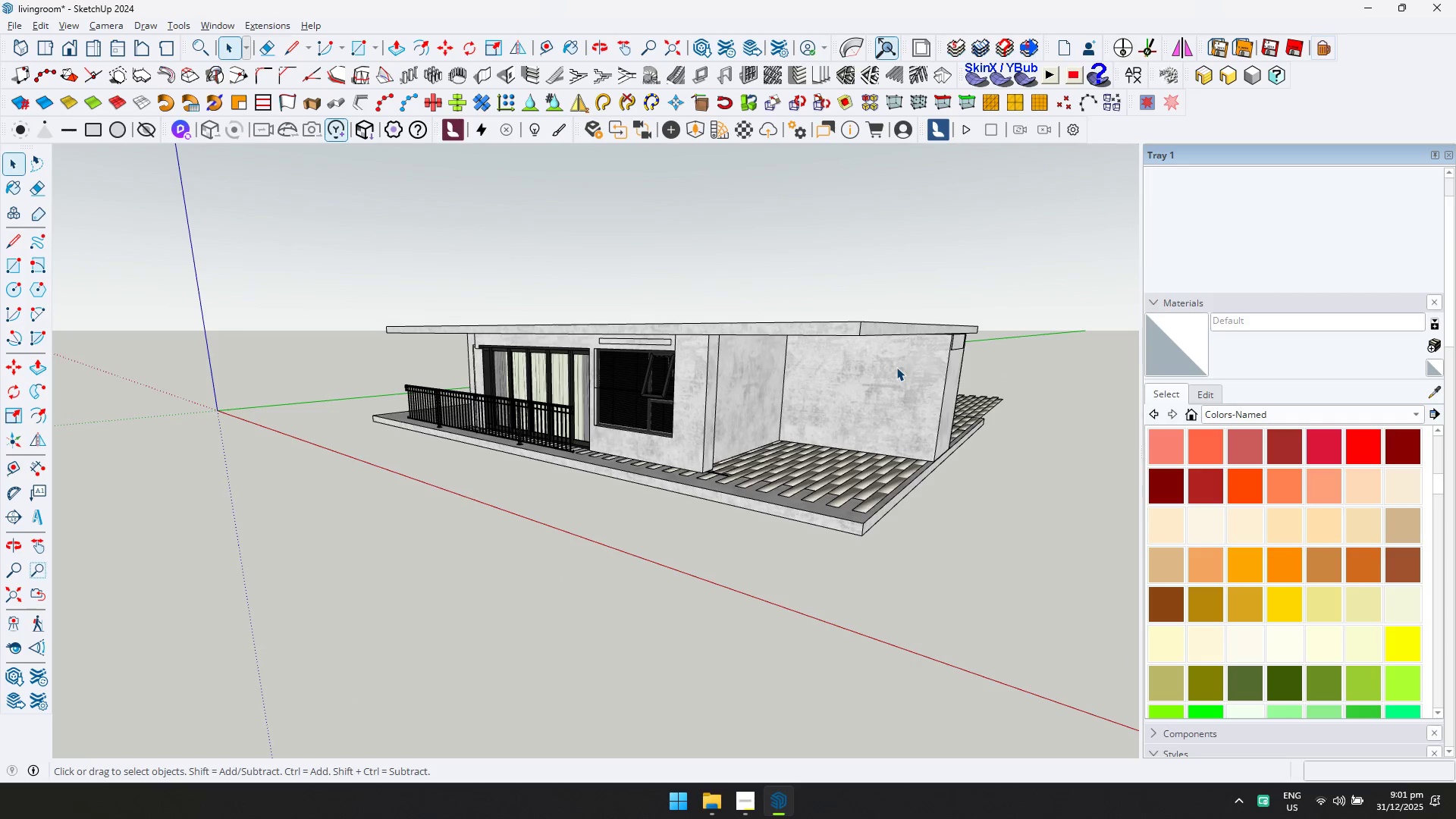 
key(Control+S)
 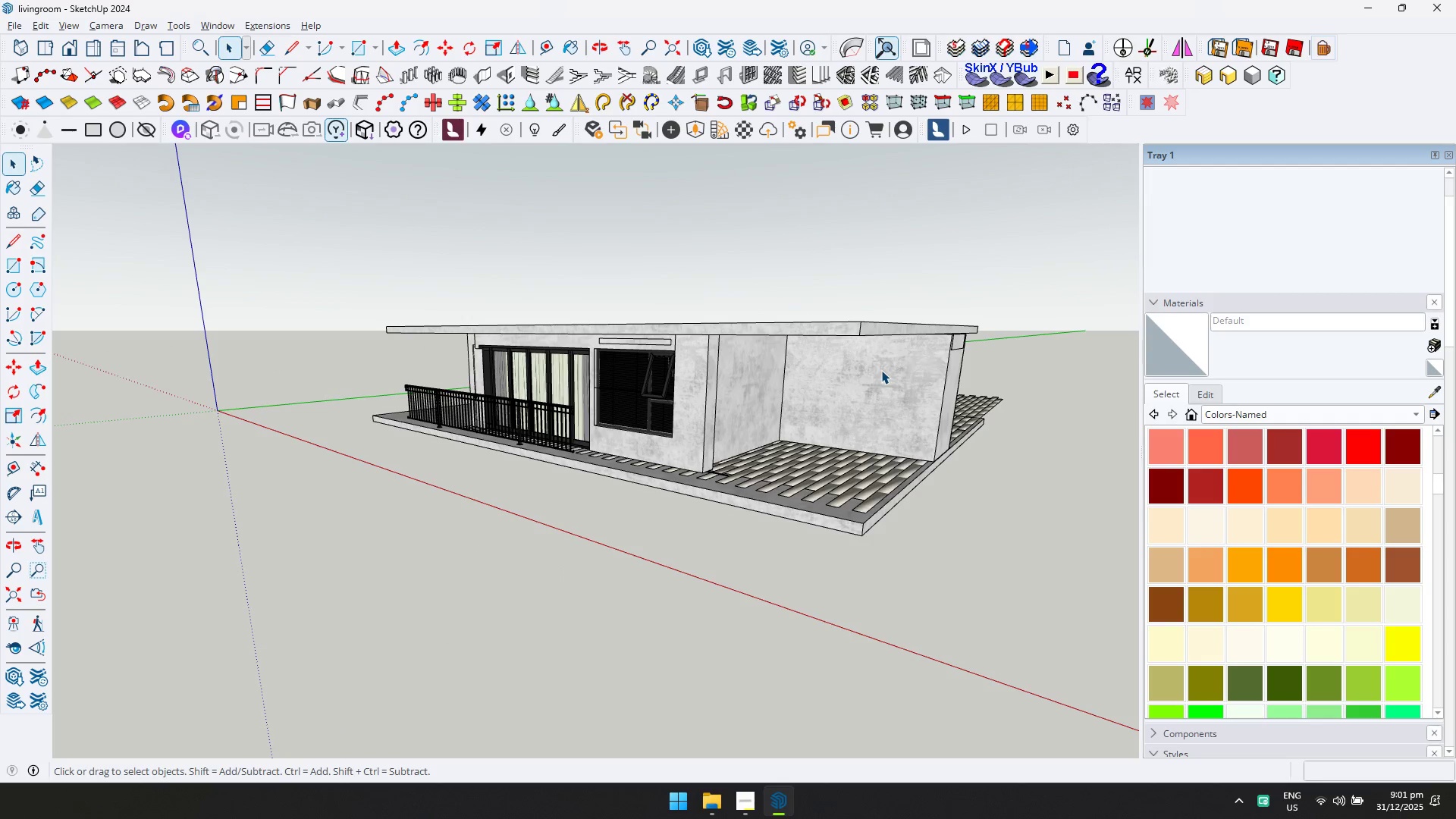 
wait(7.94)
 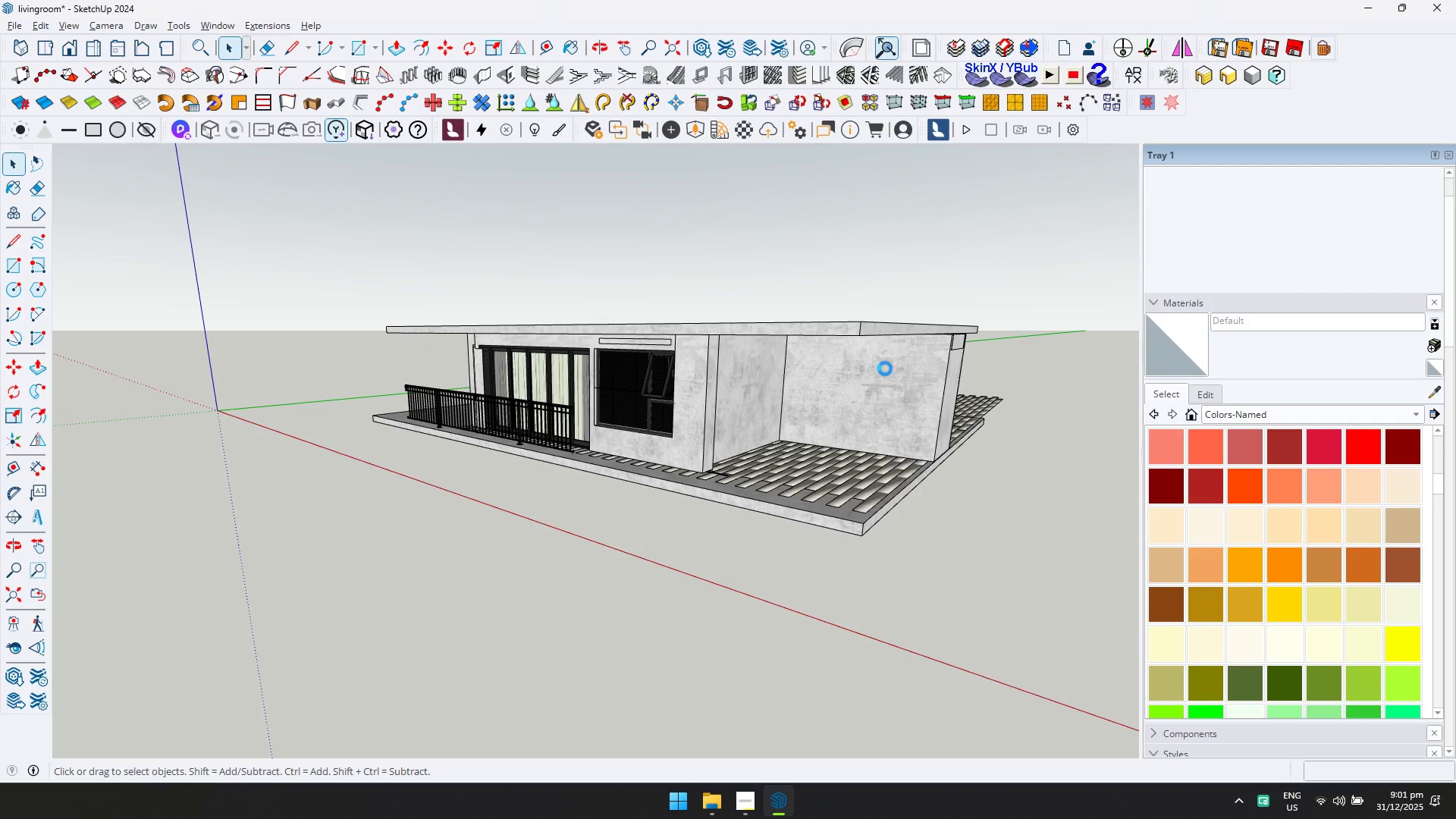 
scroll: coordinate [507, 406], scroll_direction: up, amount: 26.0
 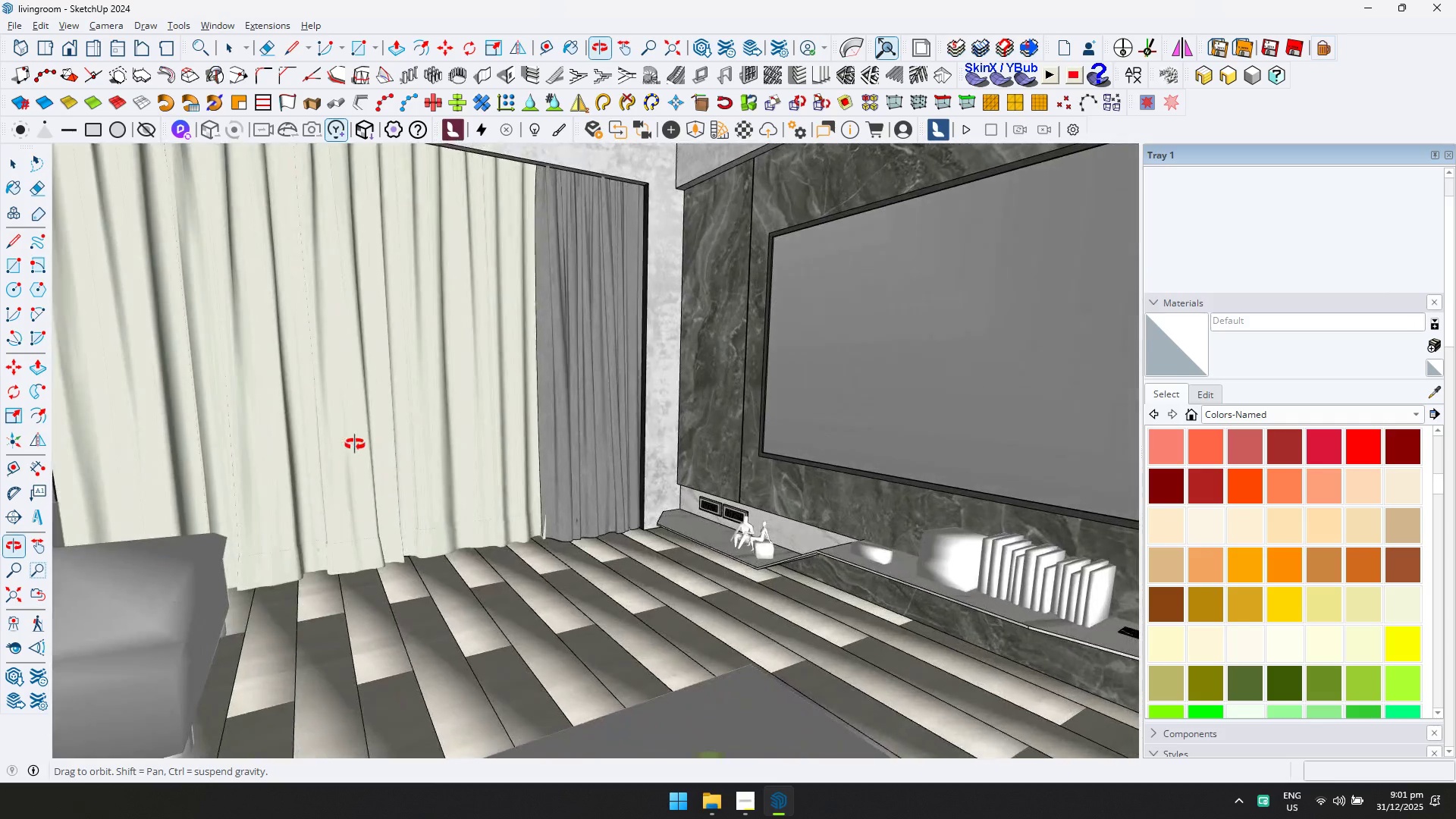 
scroll: coordinate [355, 444], scroll_direction: down, amount: 1.0
 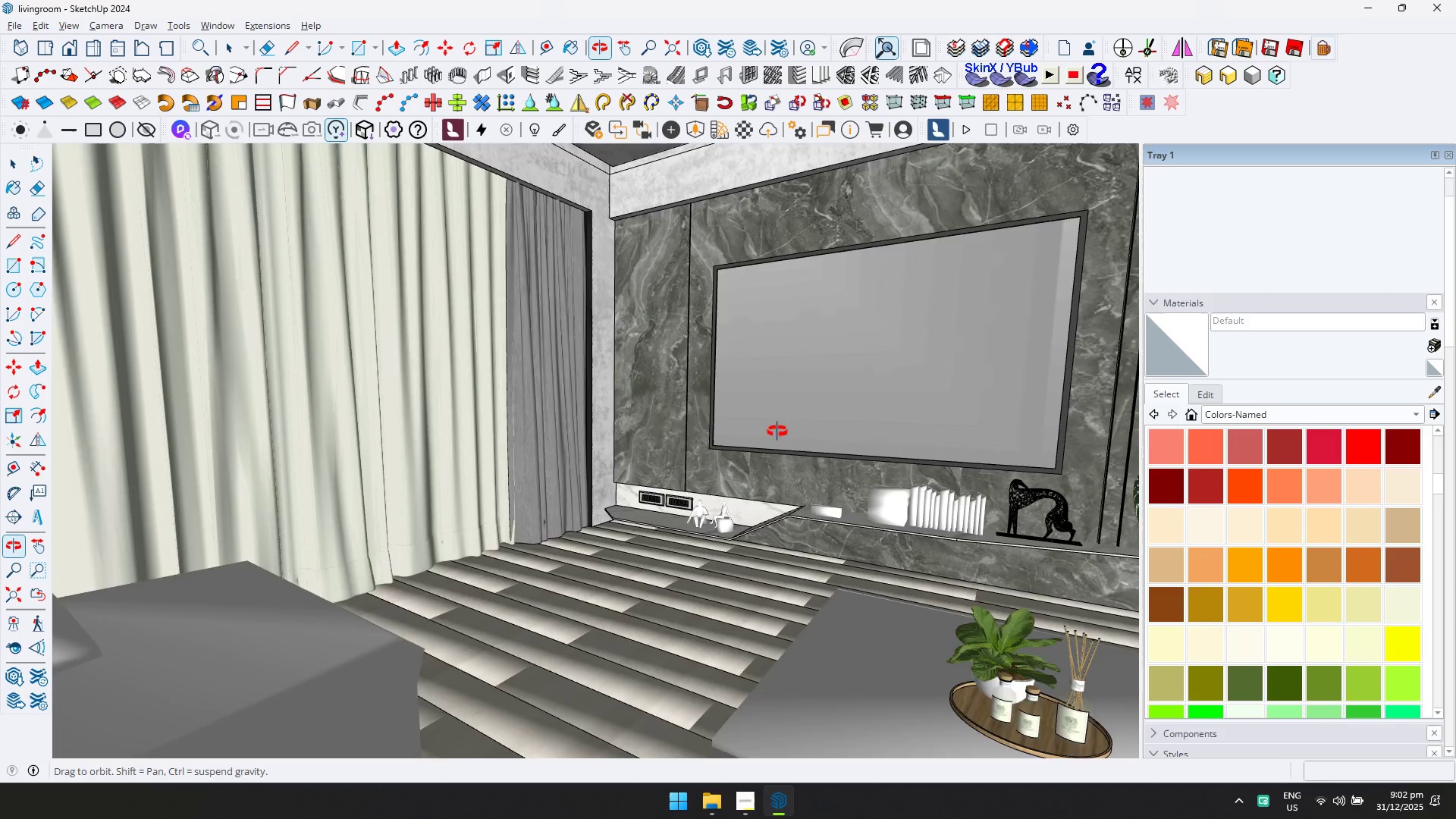 
scroll: coordinate [1046, 432], scroll_direction: none, amount: 0.0
 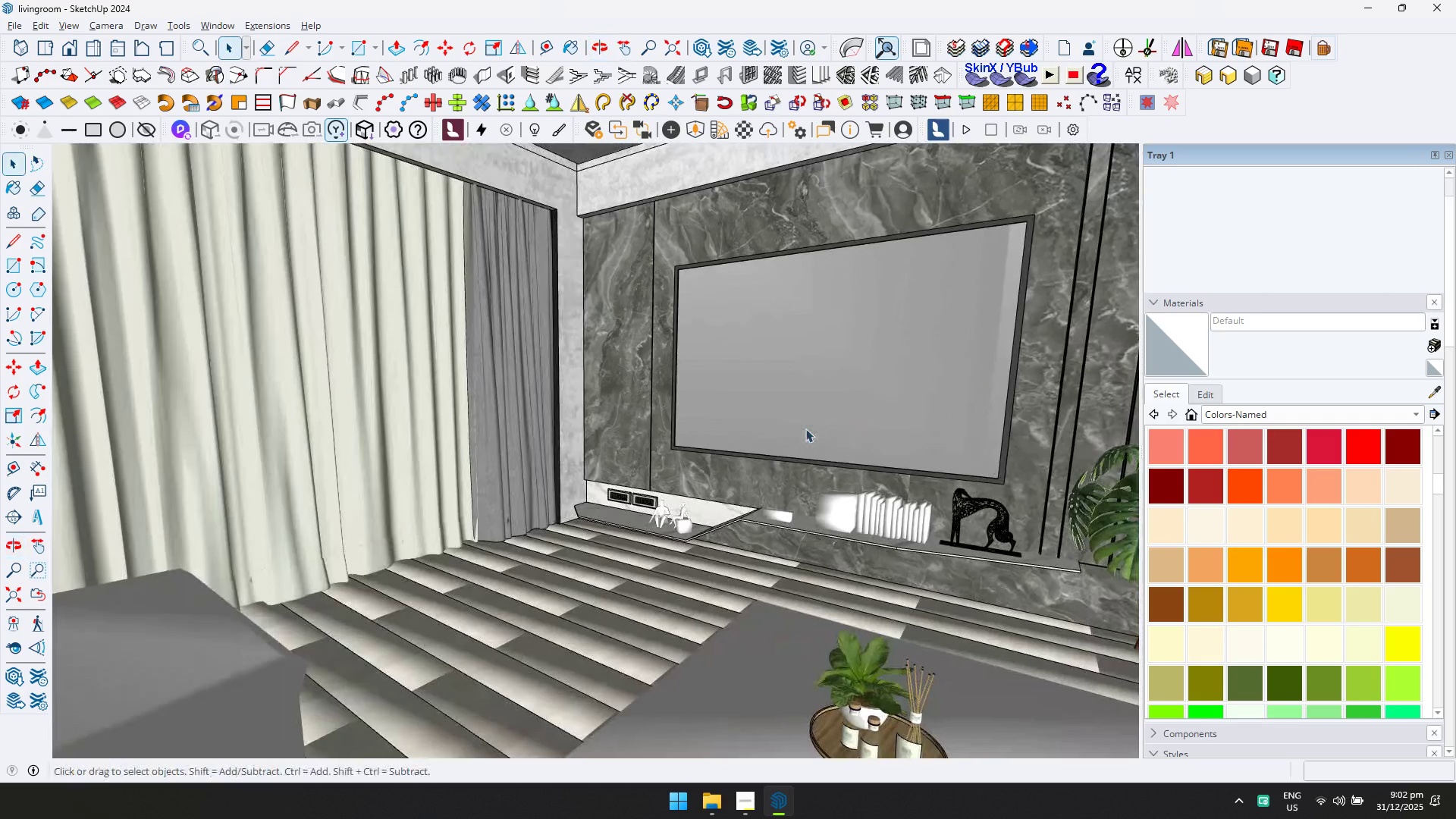 
scroll: coordinate [803, 449], scroll_direction: down, amount: 4.0
 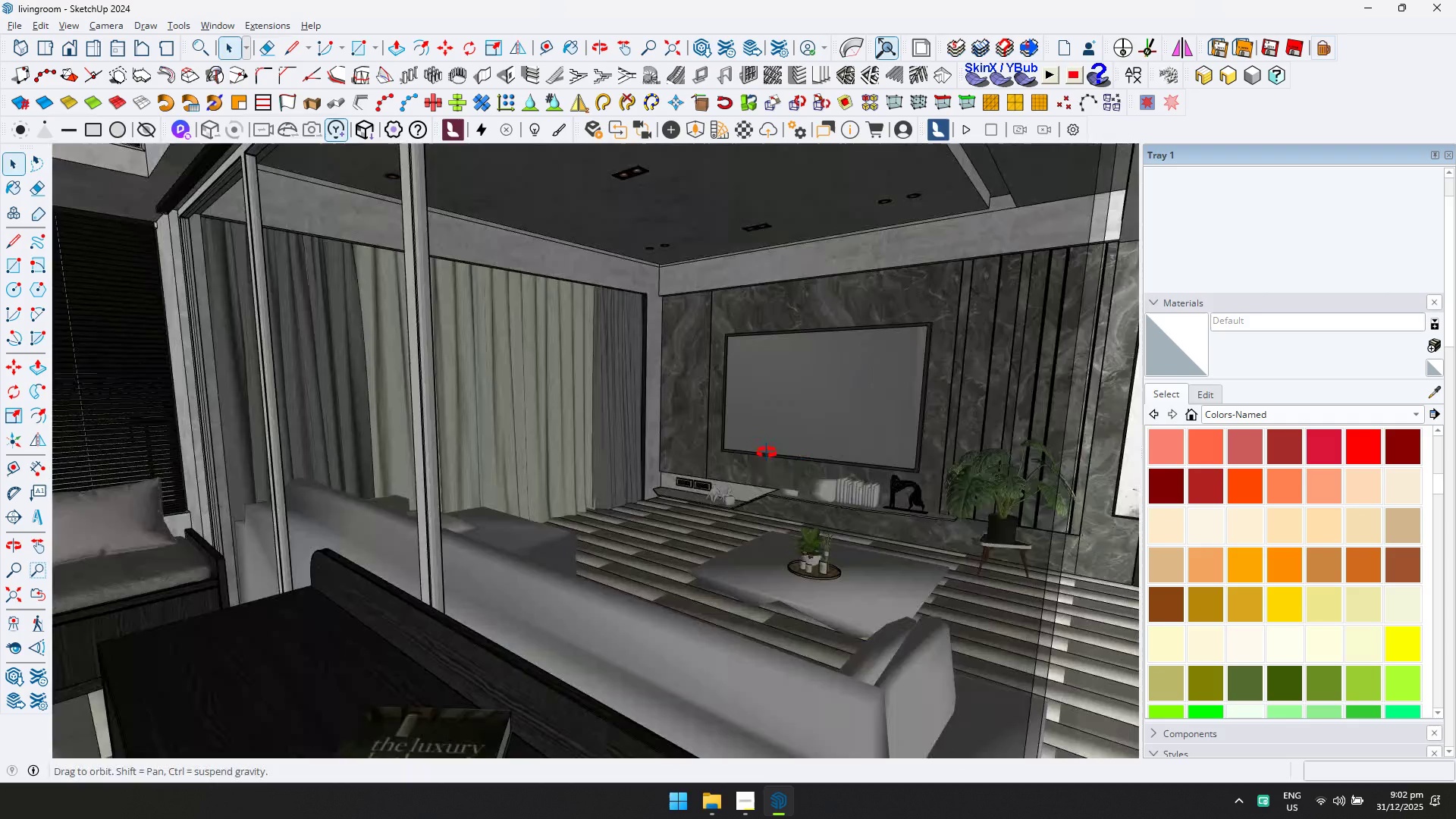 
scroll: coordinate [969, 453], scroll_direction: up, amount: 9.0
 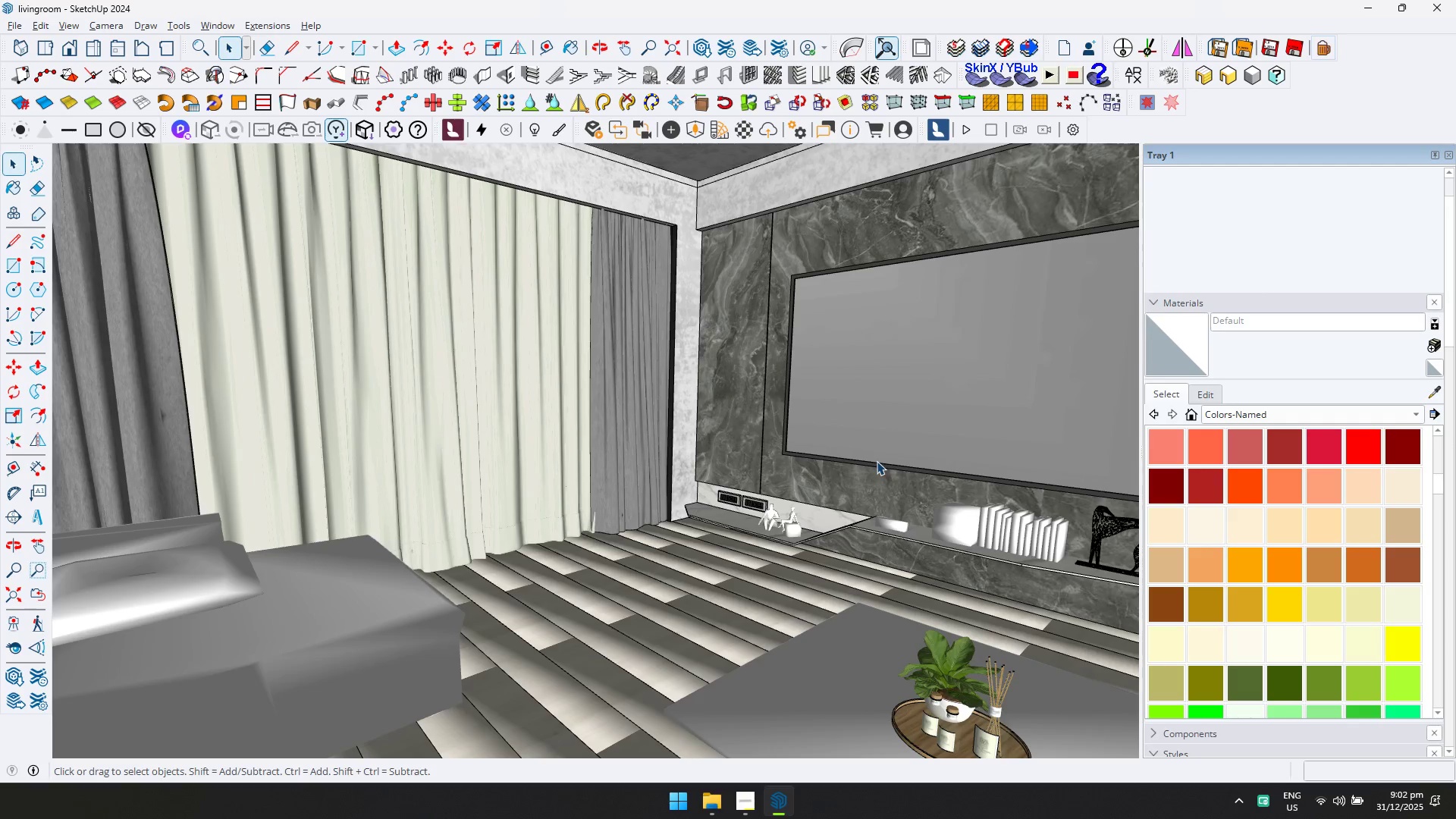 
scroll: coordinate [723, 455], scroll_direction: down, amount: 4.0
 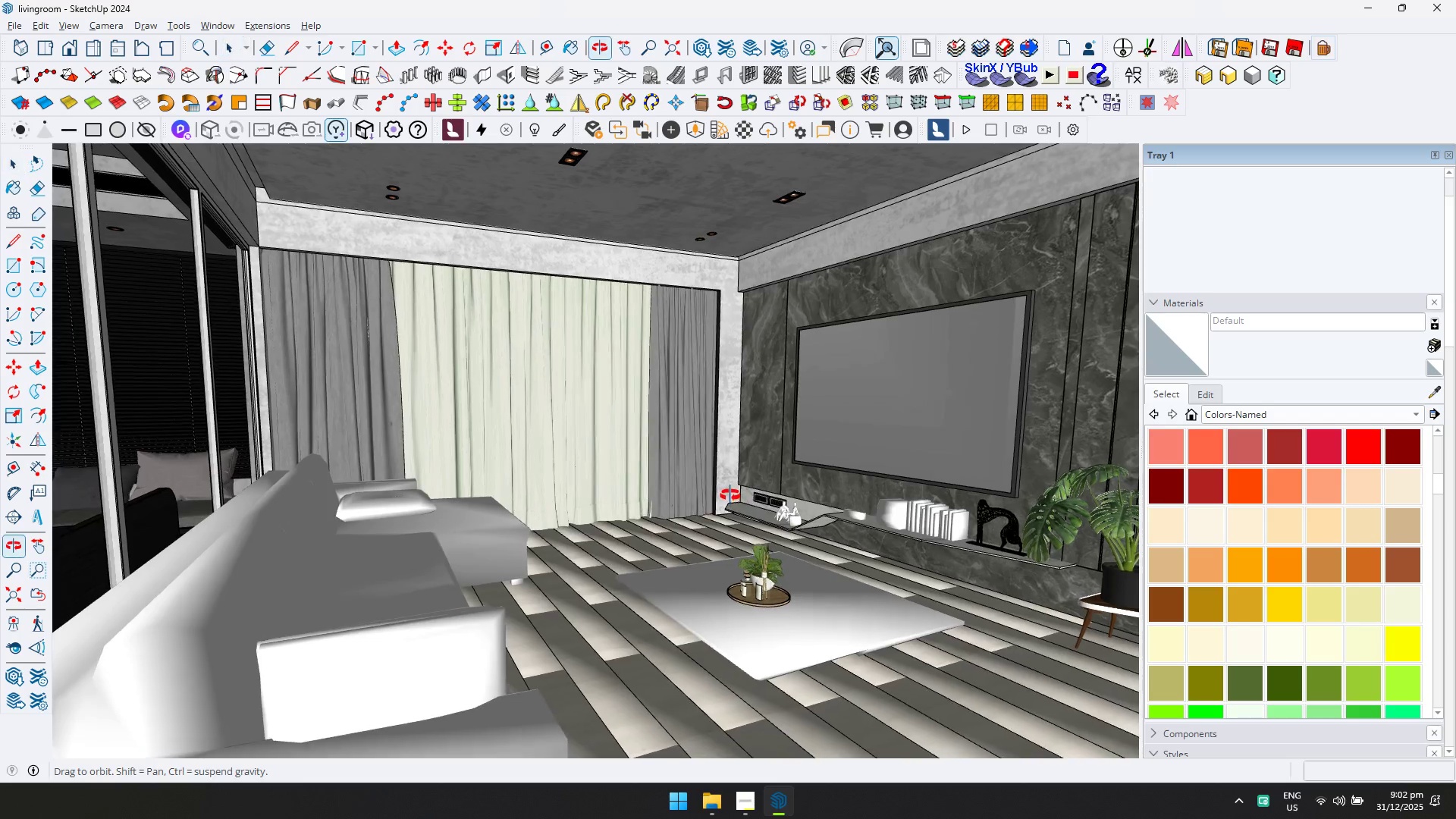 
scroll: coordinate [987, 487], scroll_direction: up, amount: 5.0
 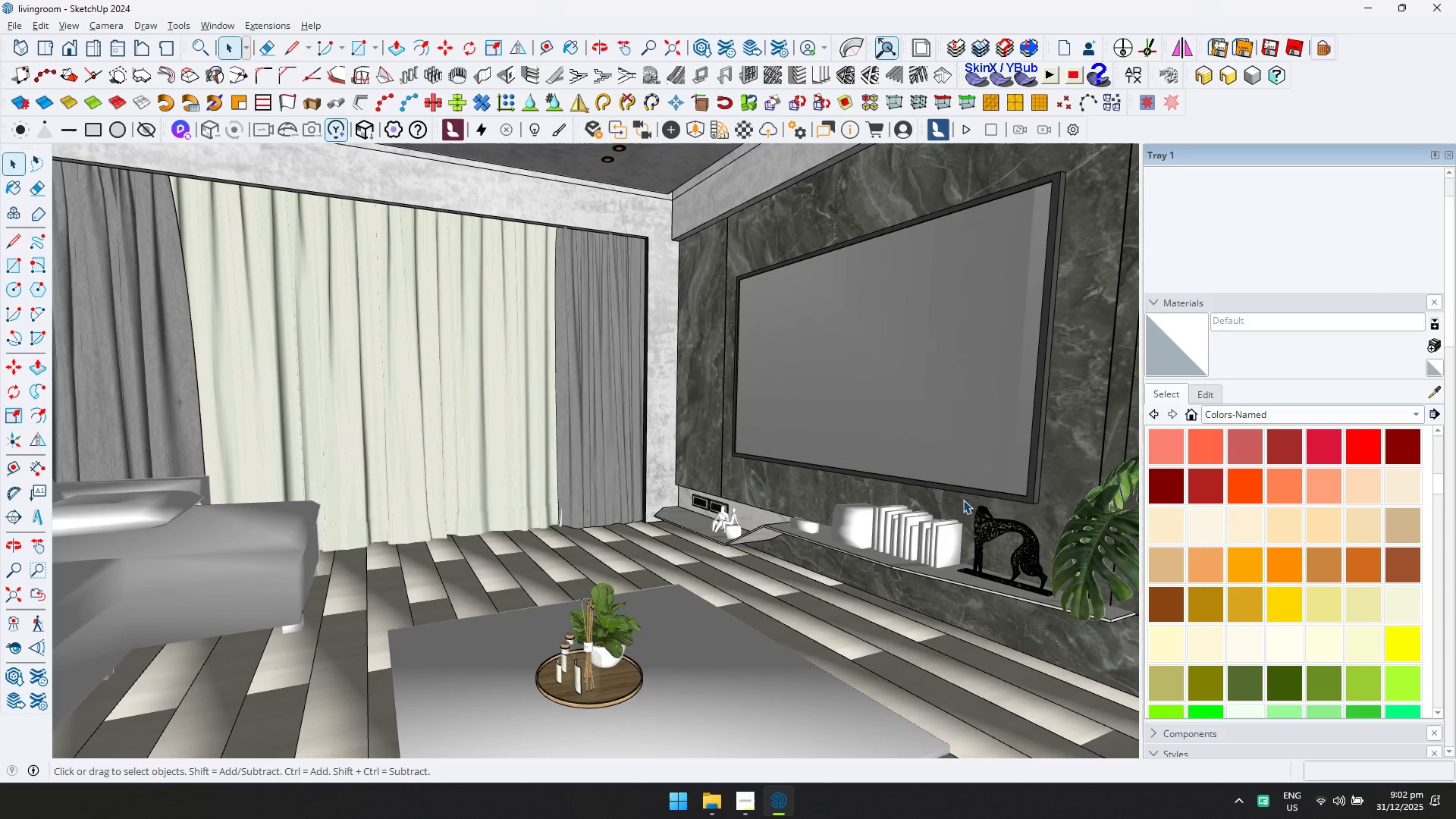 
scroll: coordinate [932, 513], scroll_direction: down, amount: 5.0
 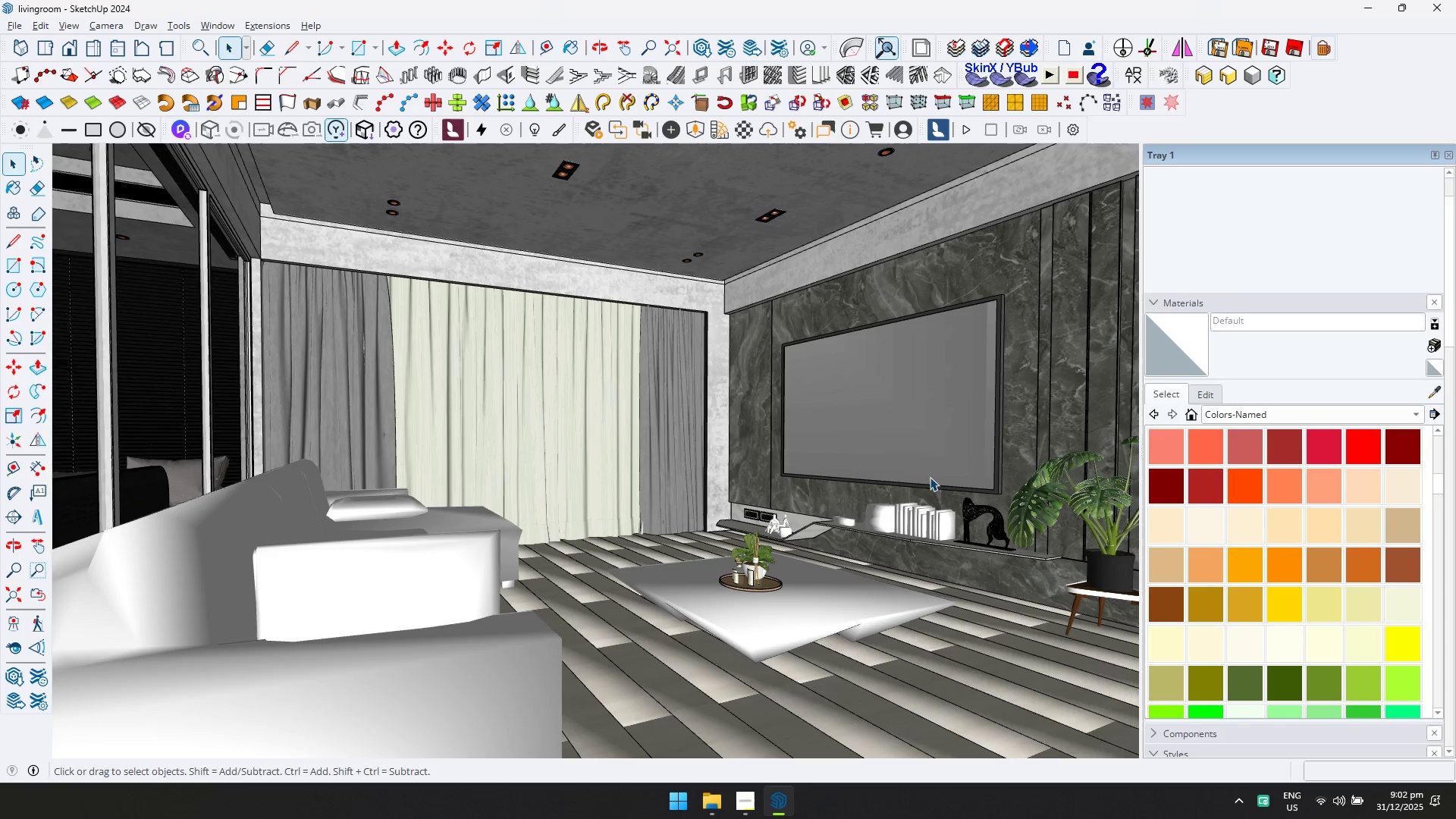 
wait(5.8)
 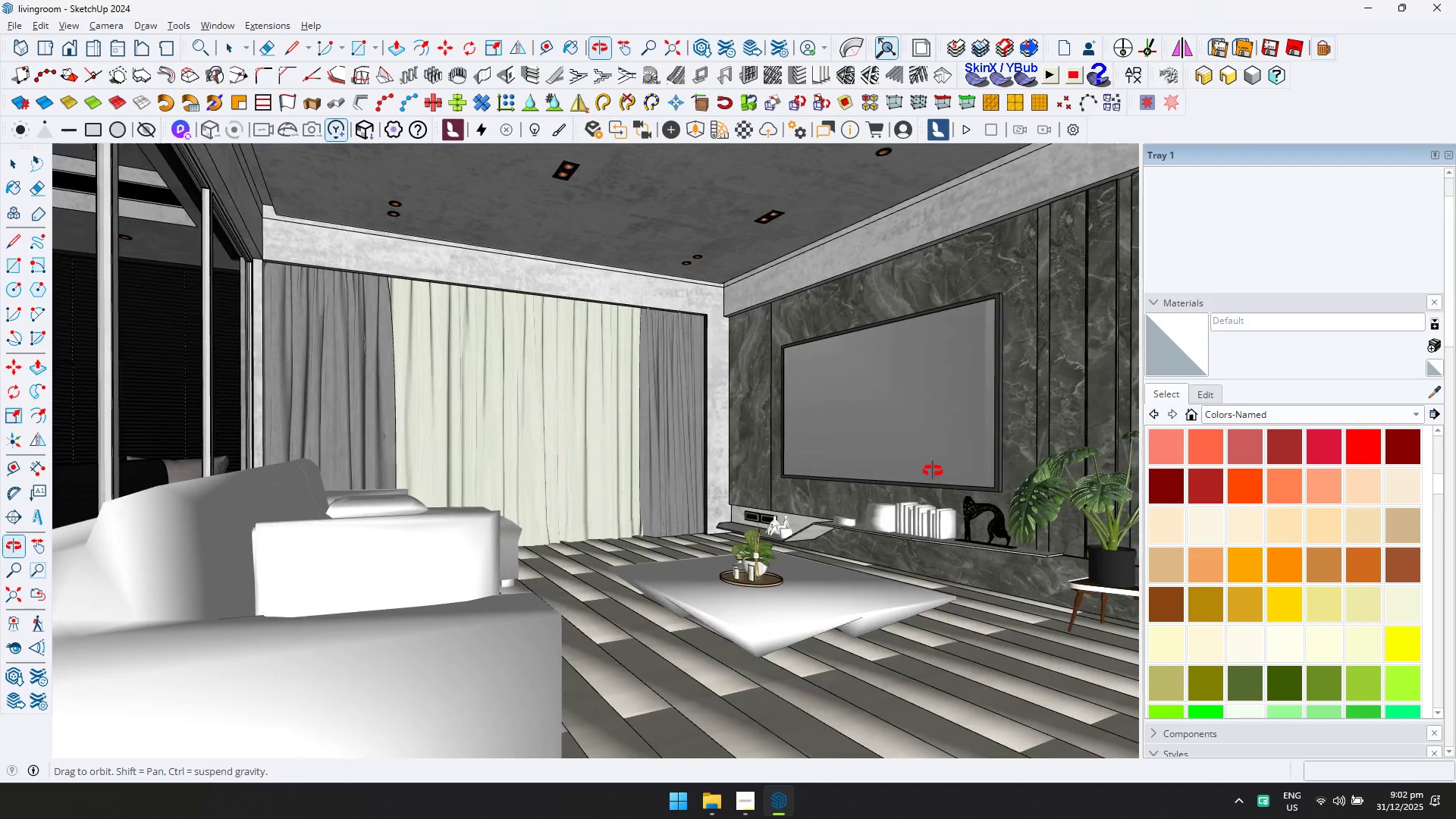 
left_click([270, 30])
 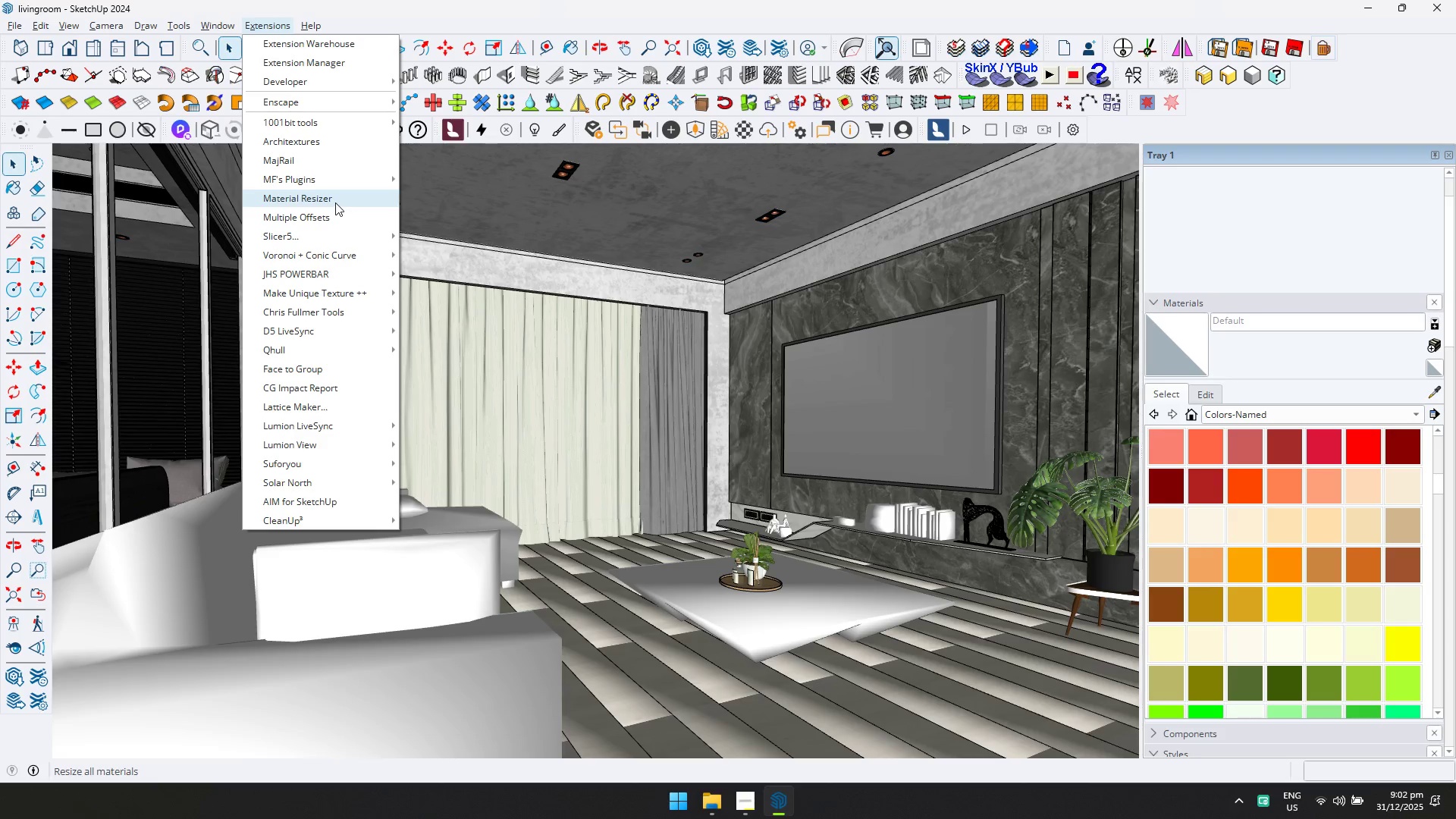 
wait(8.95)
 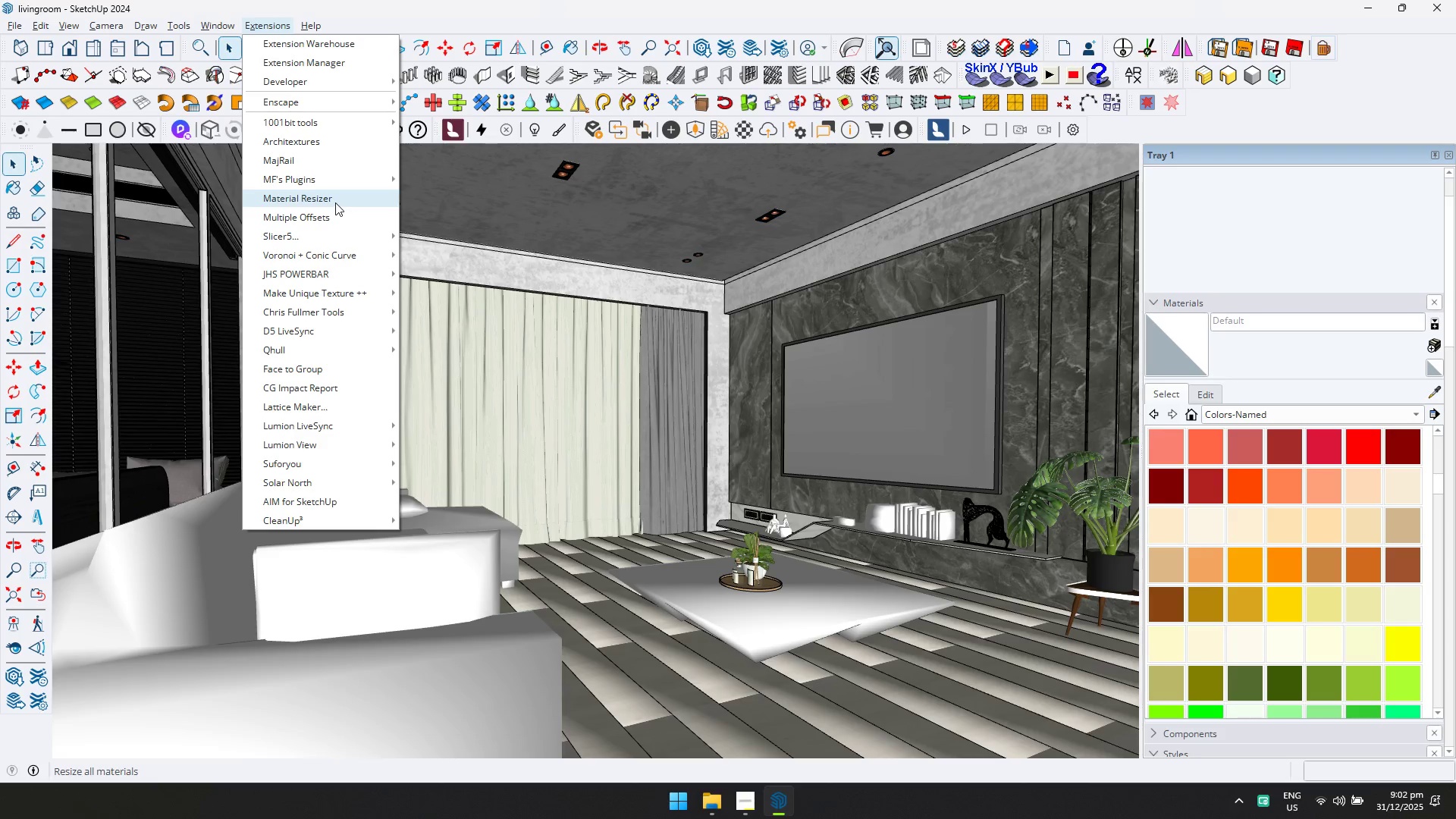 
left_click([433, 521])
 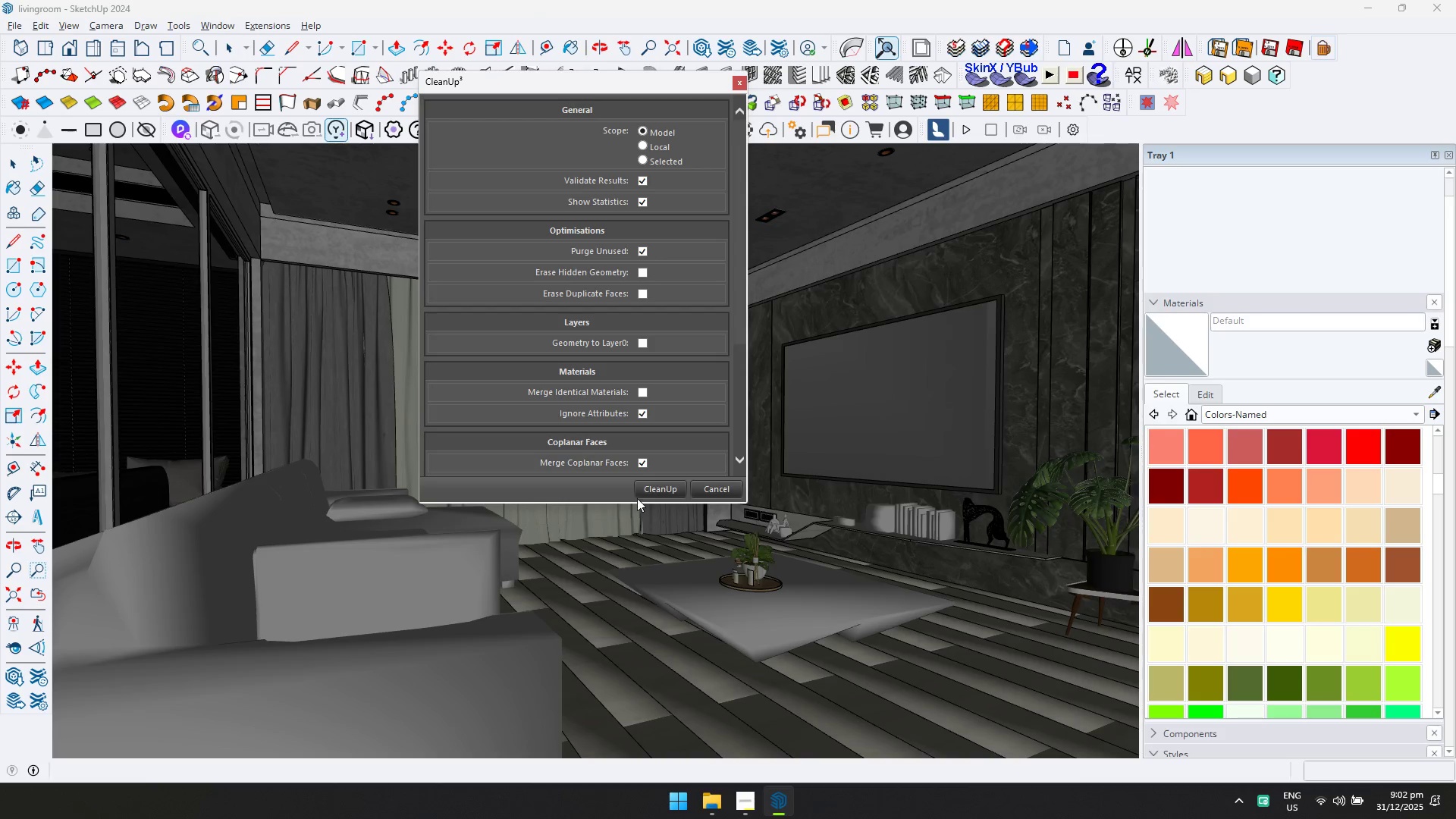 
left_click([638, 485])
 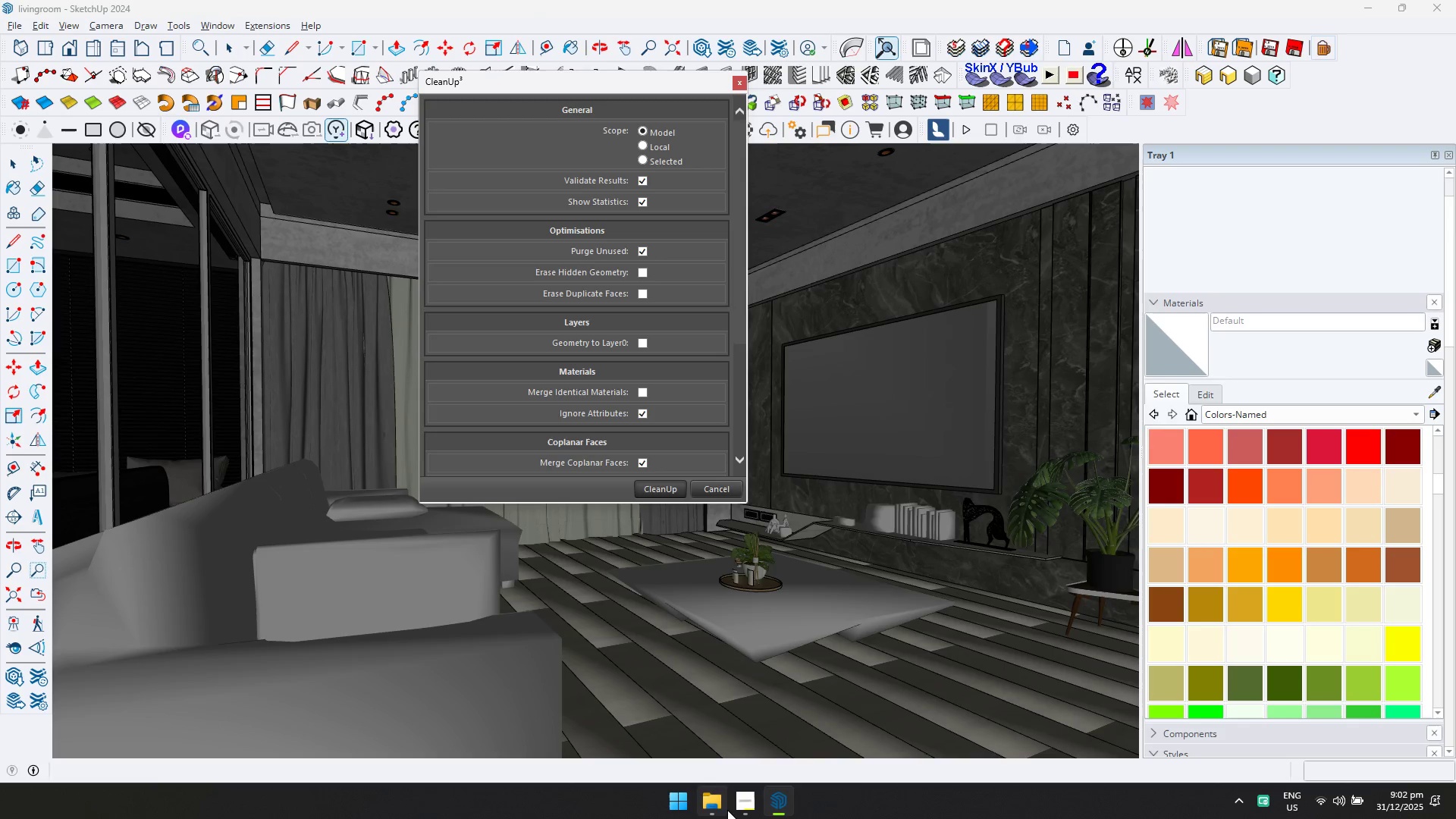 
left_click([738, 802])